 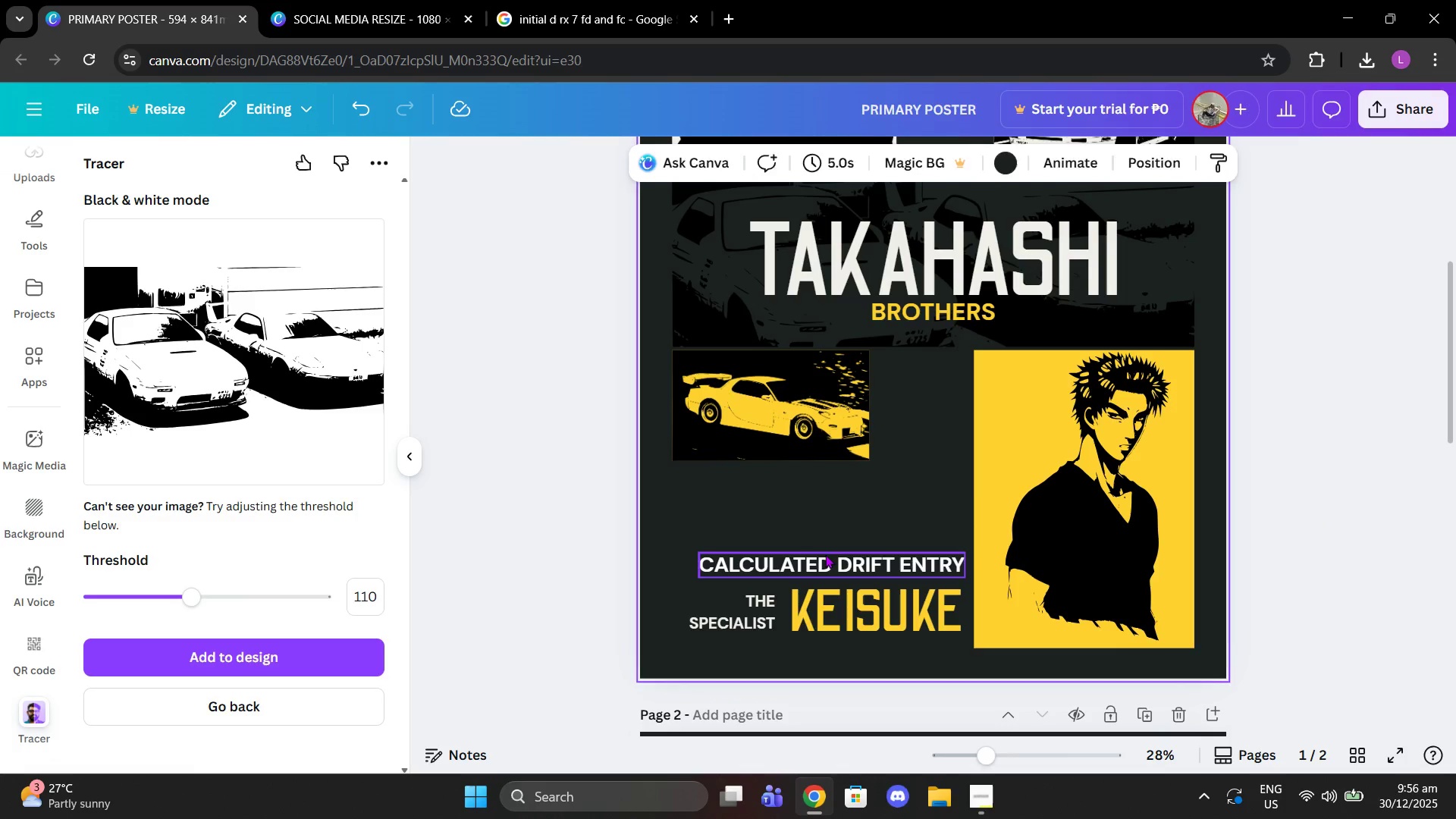 
triple_click([825, 554])
 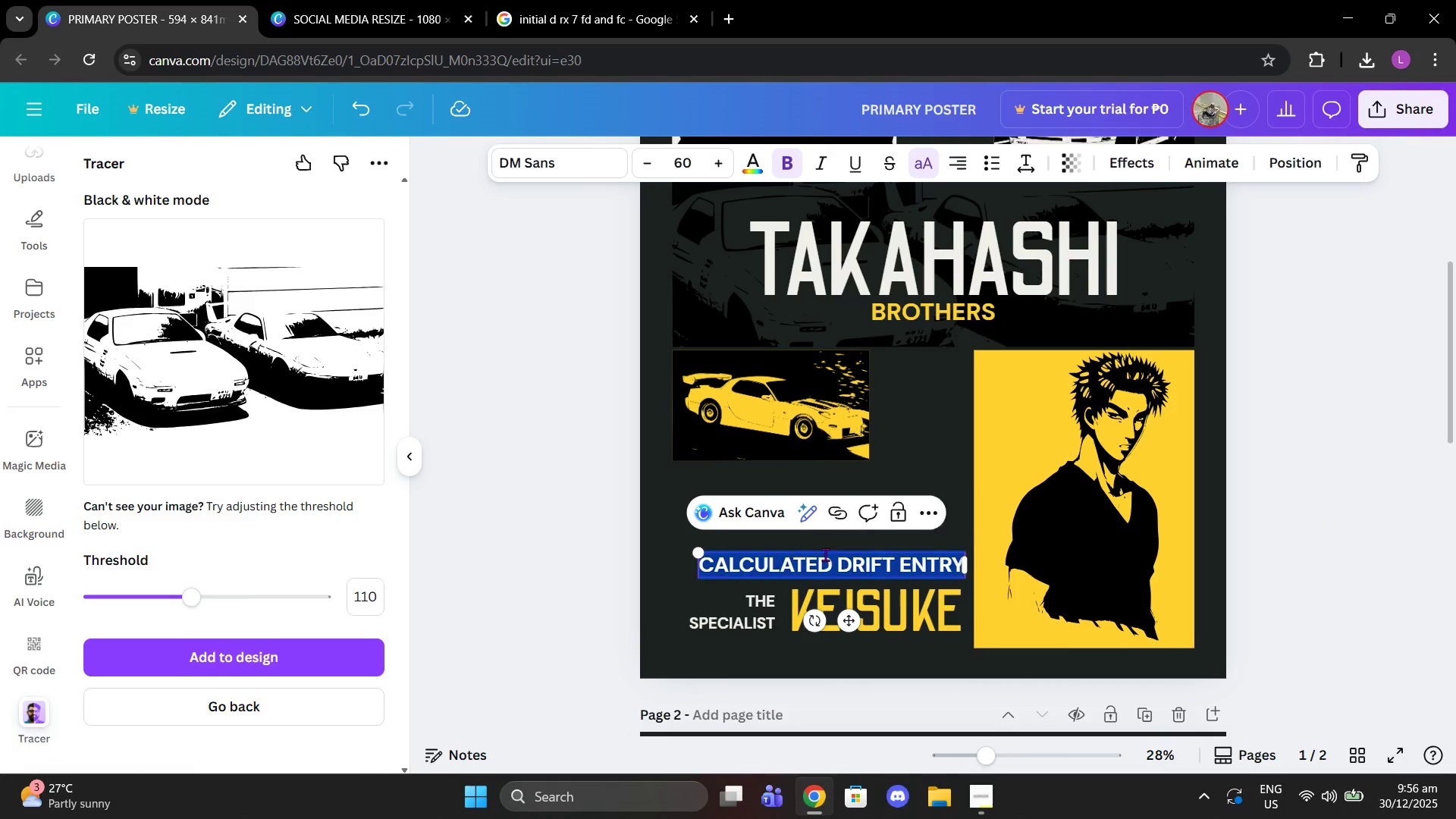 
triple_click([825, 554])
 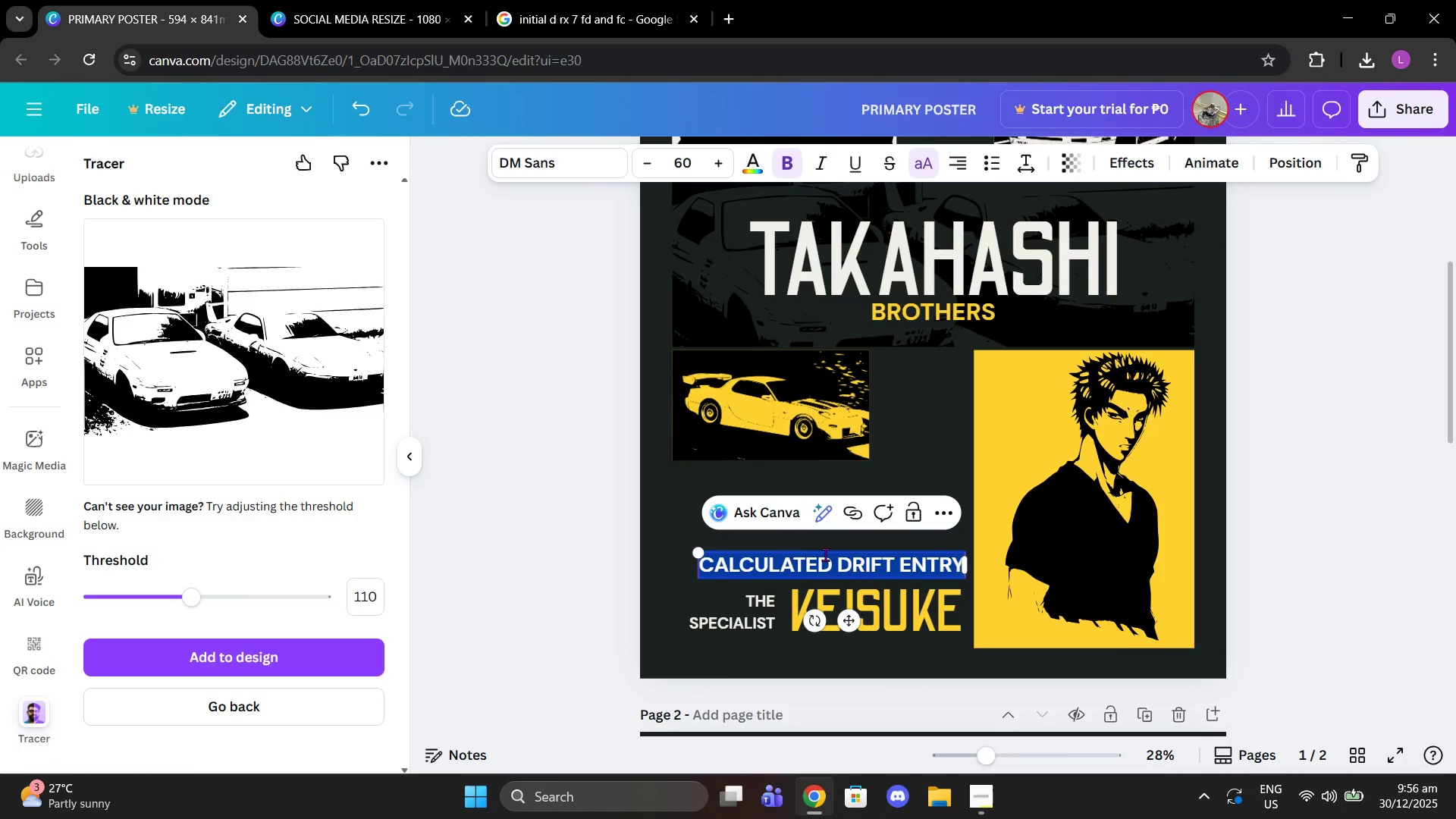 
key(Control+V)
 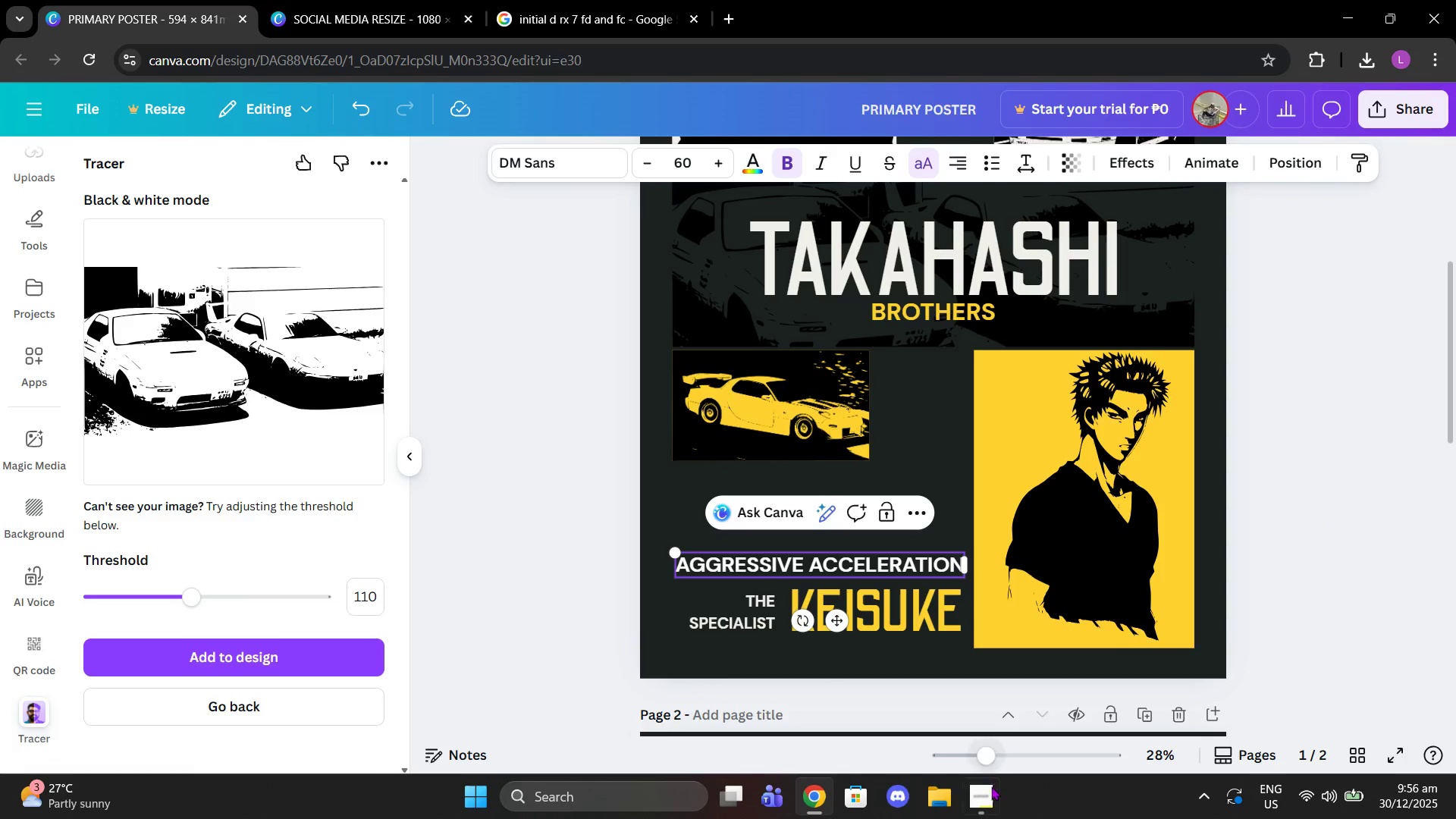 
left_click([988, 796])